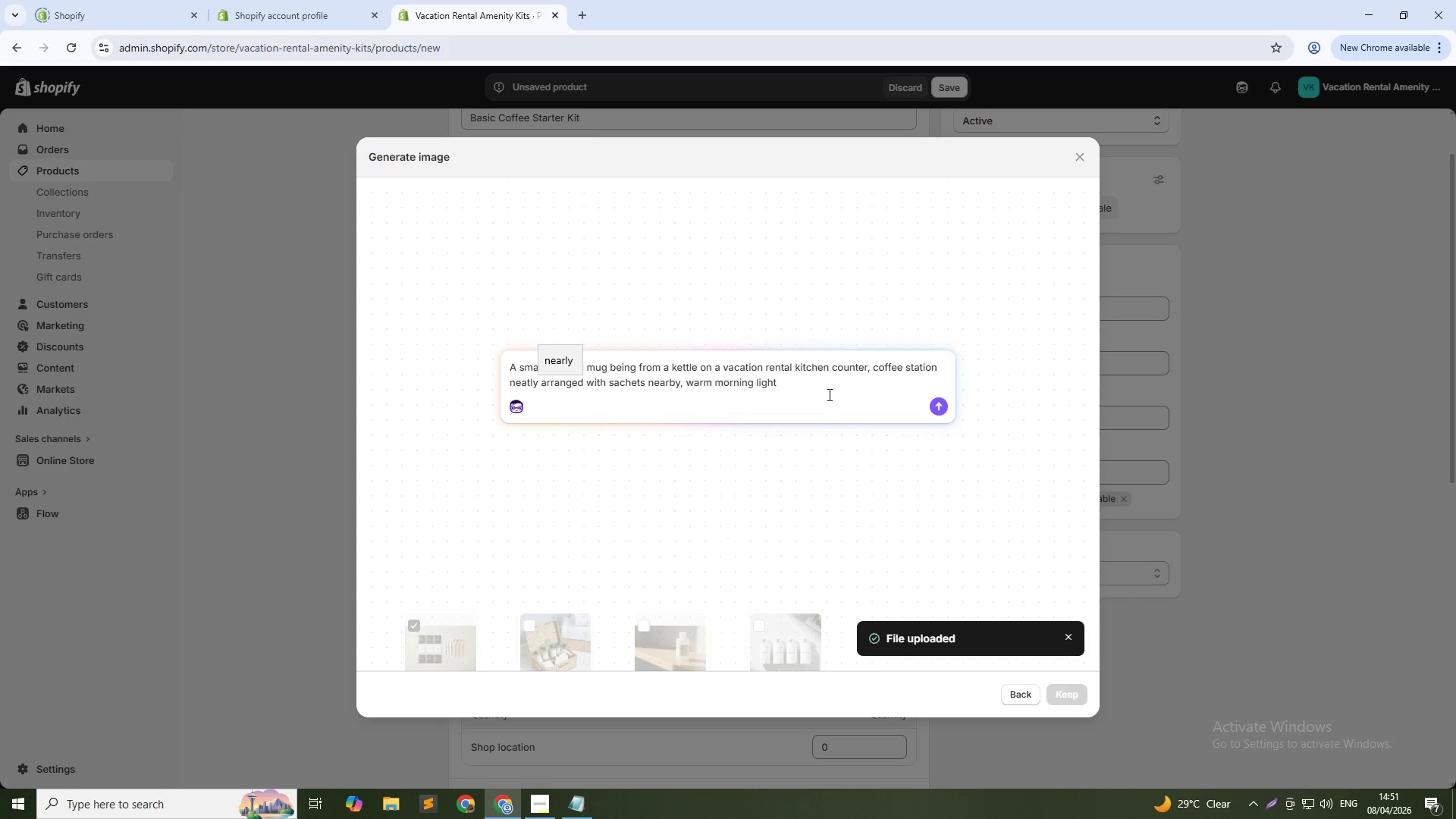 
left_click([821, 393])
 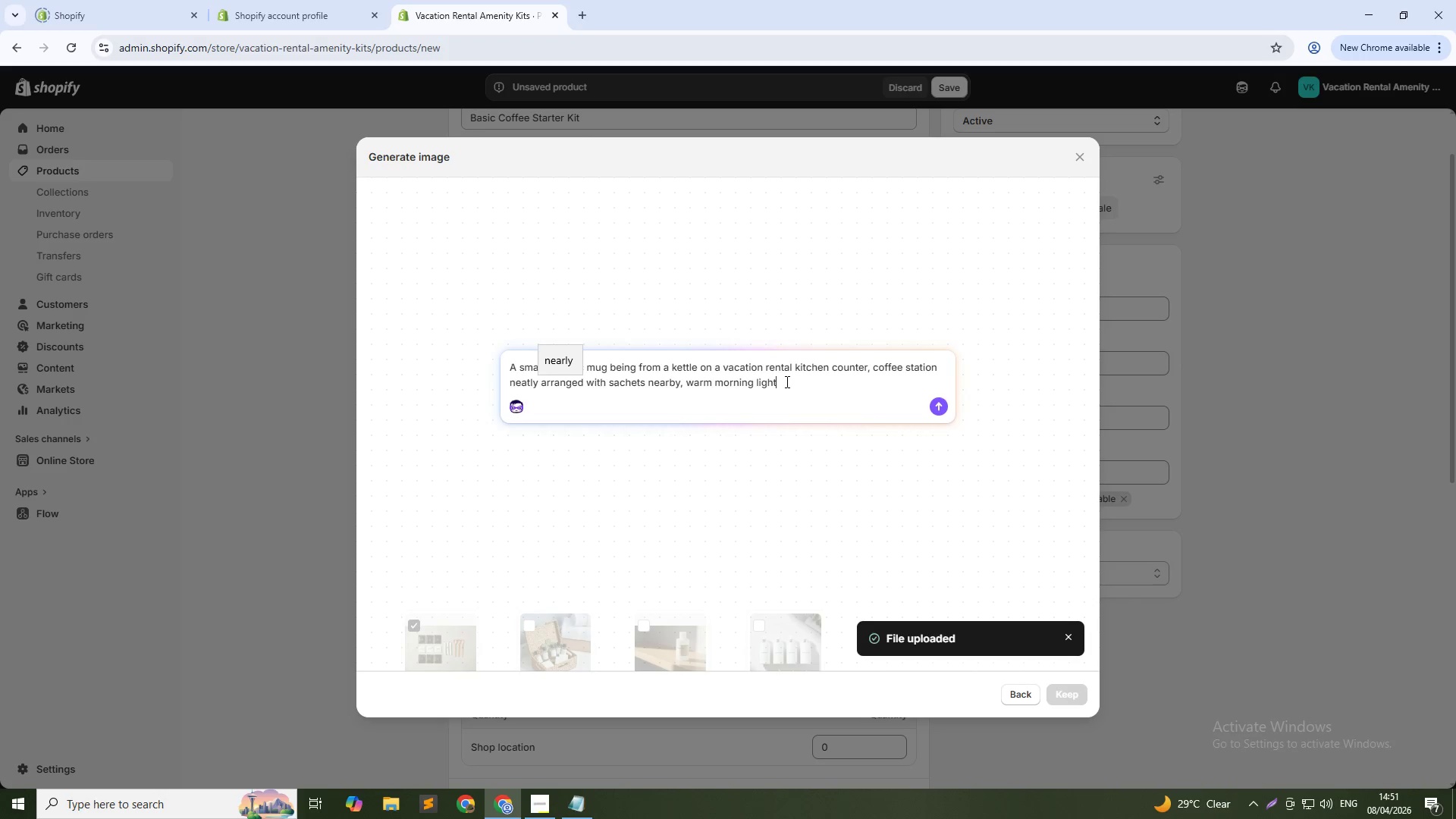 
key(NumpadEnter)
 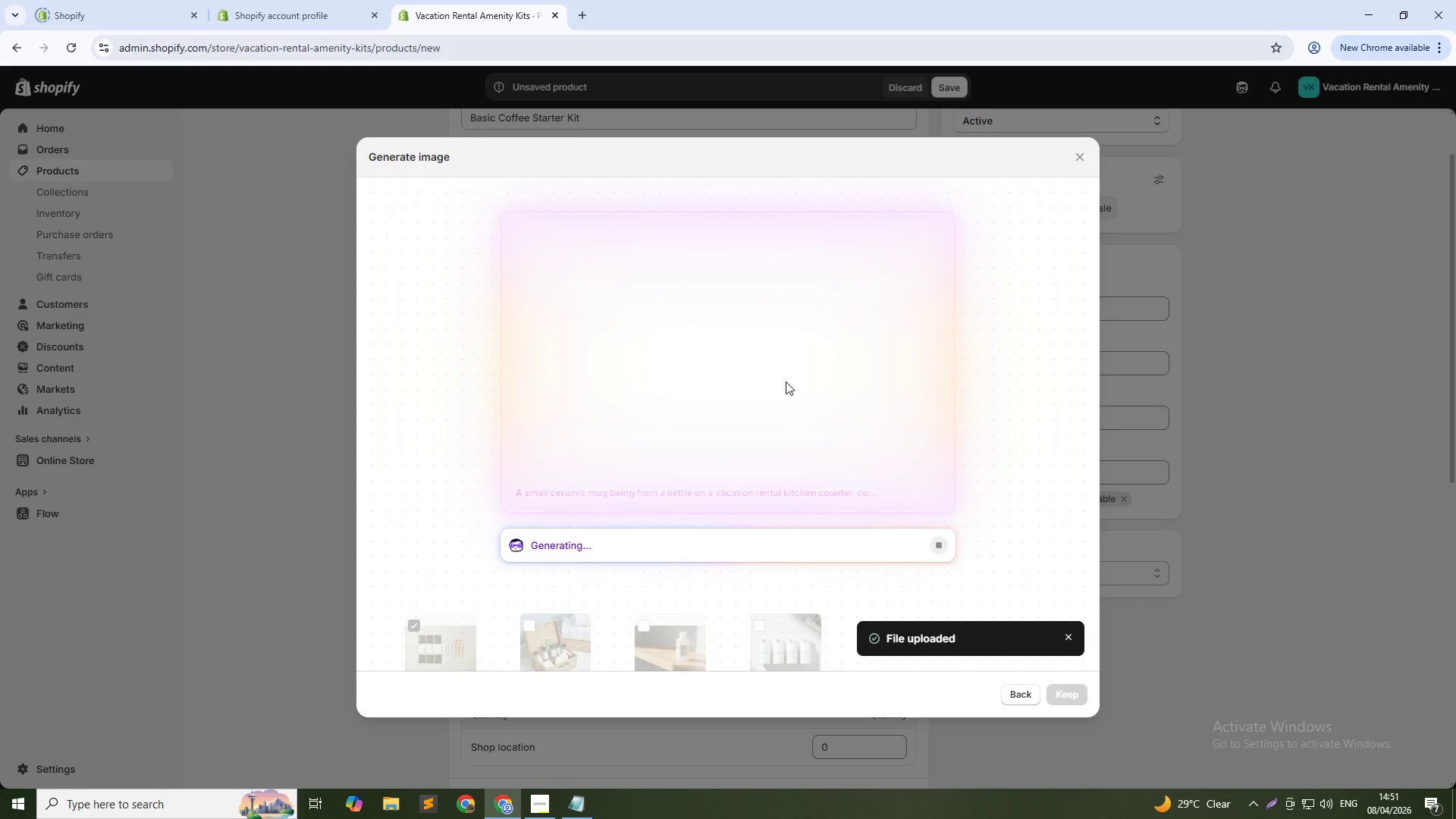 
wait(5.8)
 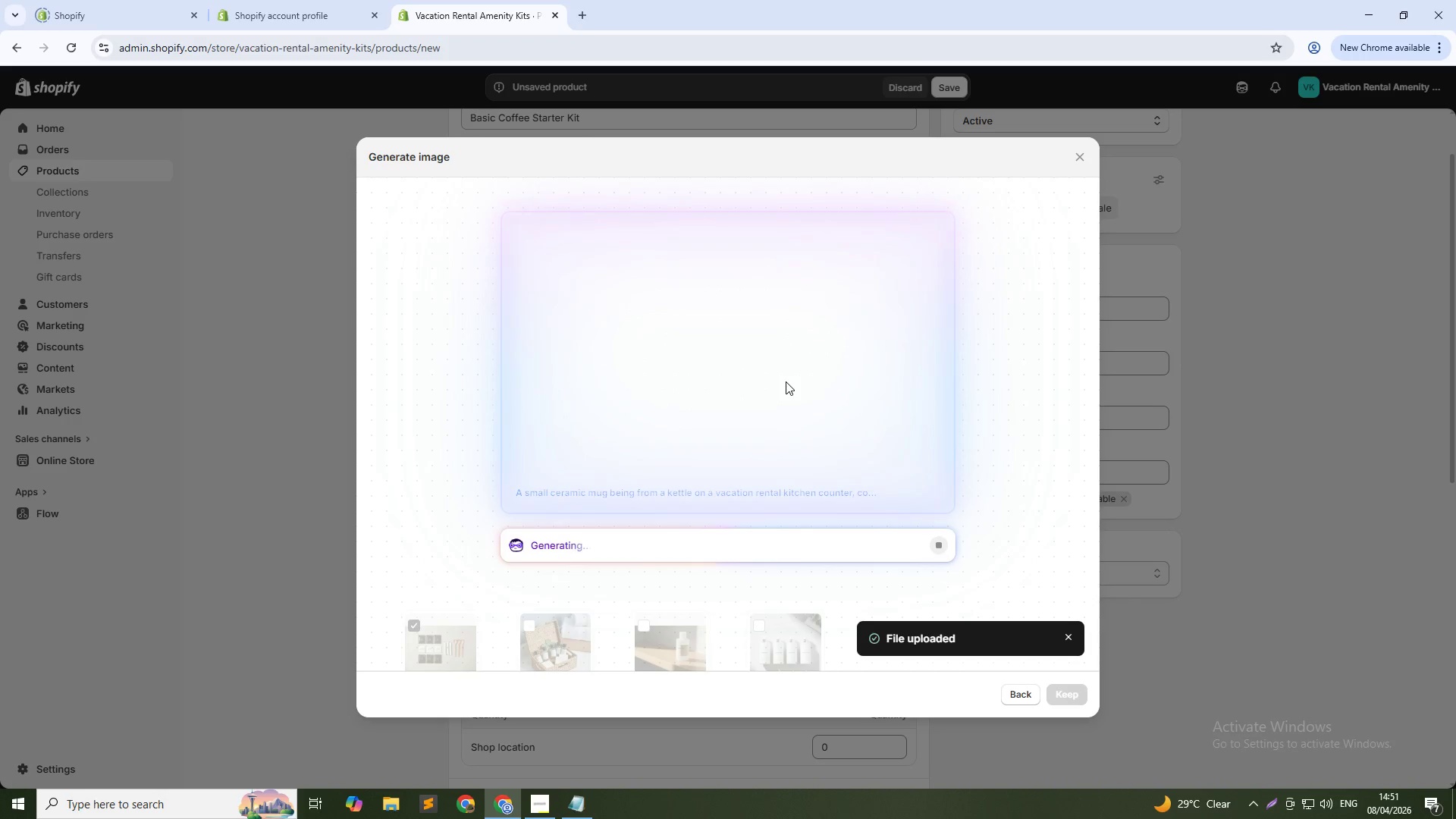 
key(Alt+AltLeft)
 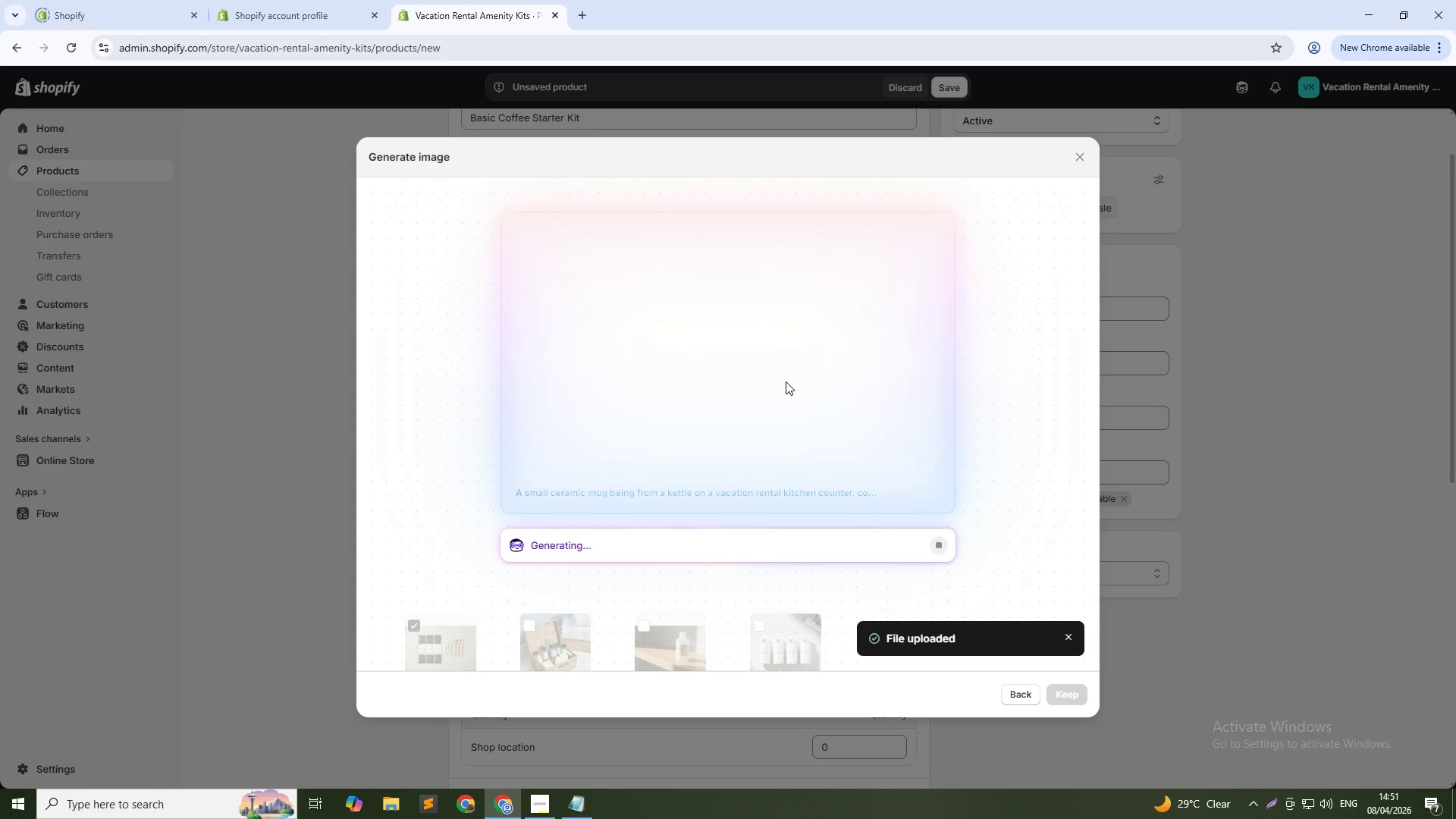 
key(Alt+Tab)